 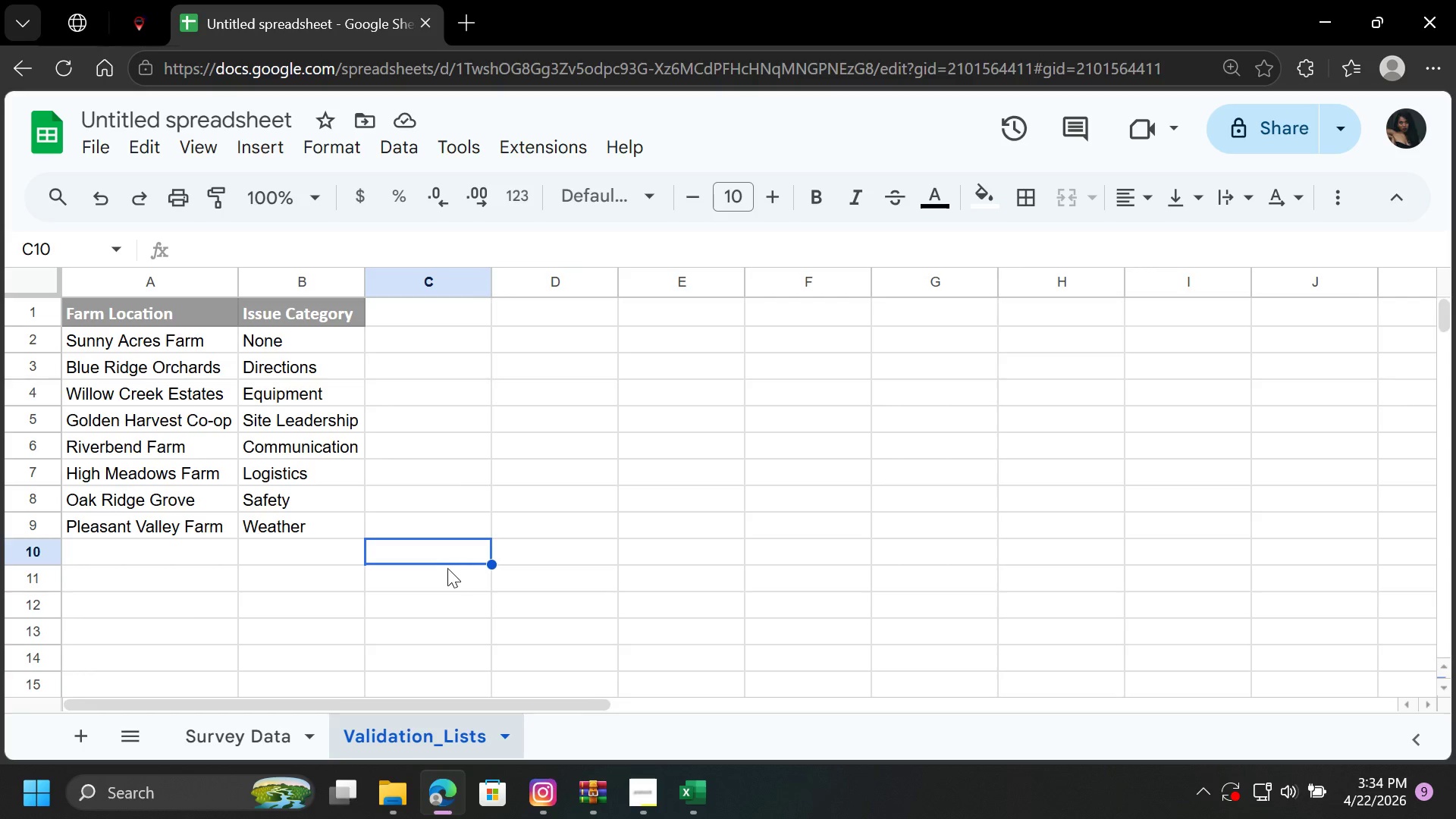 
left_click([71, 739])
 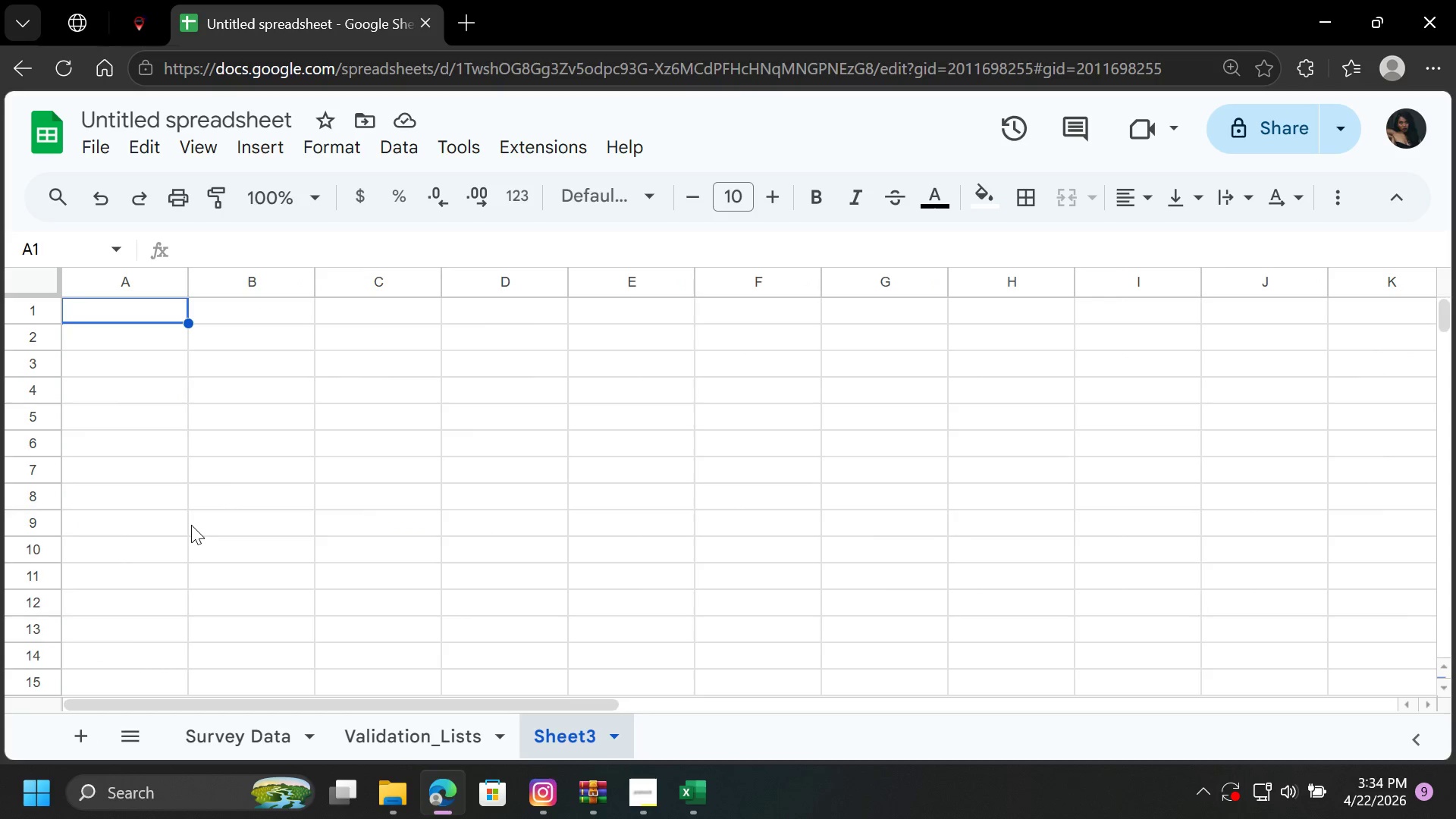 
wait(10.61)
 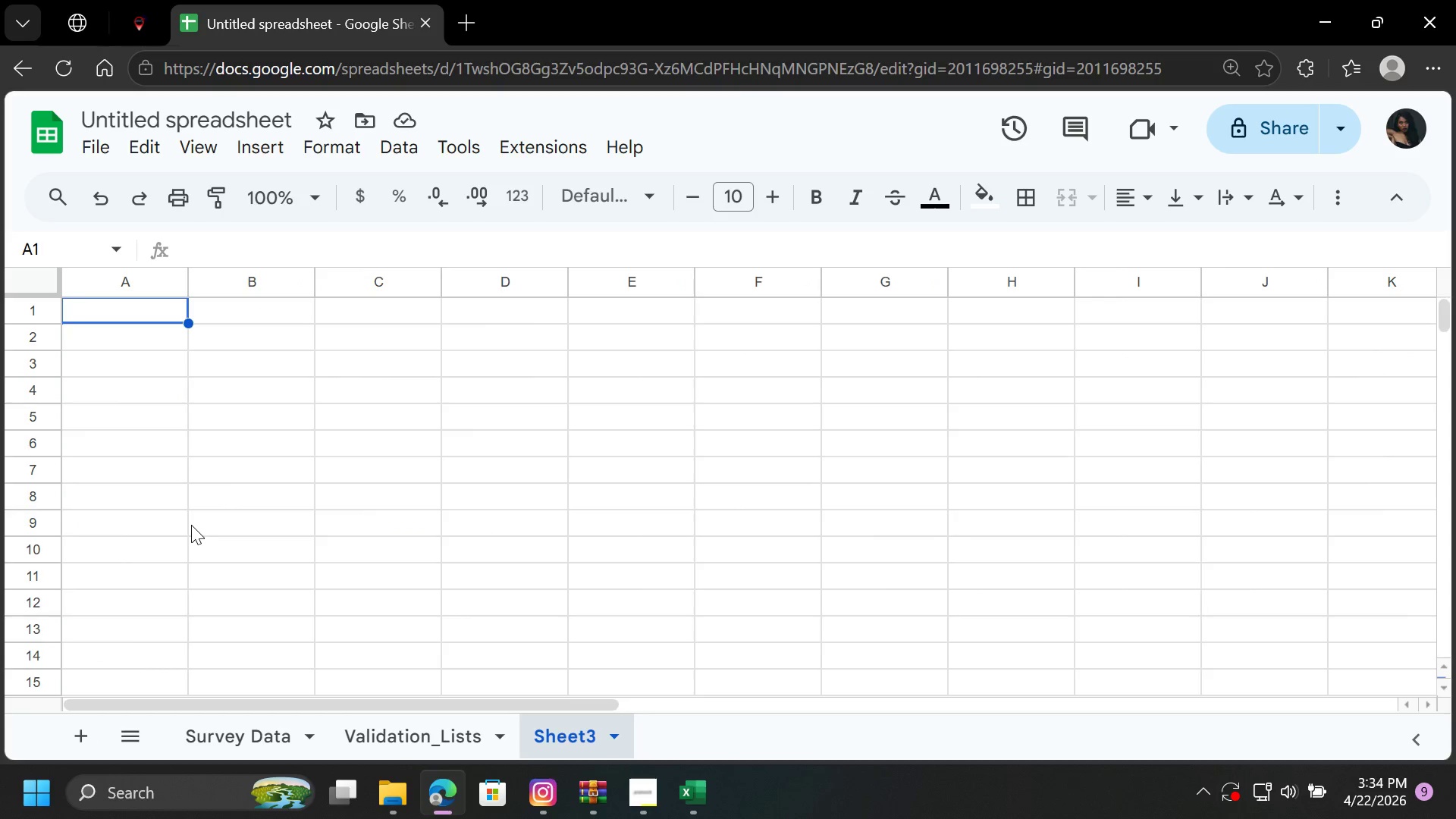 
right_click([577, 741])
 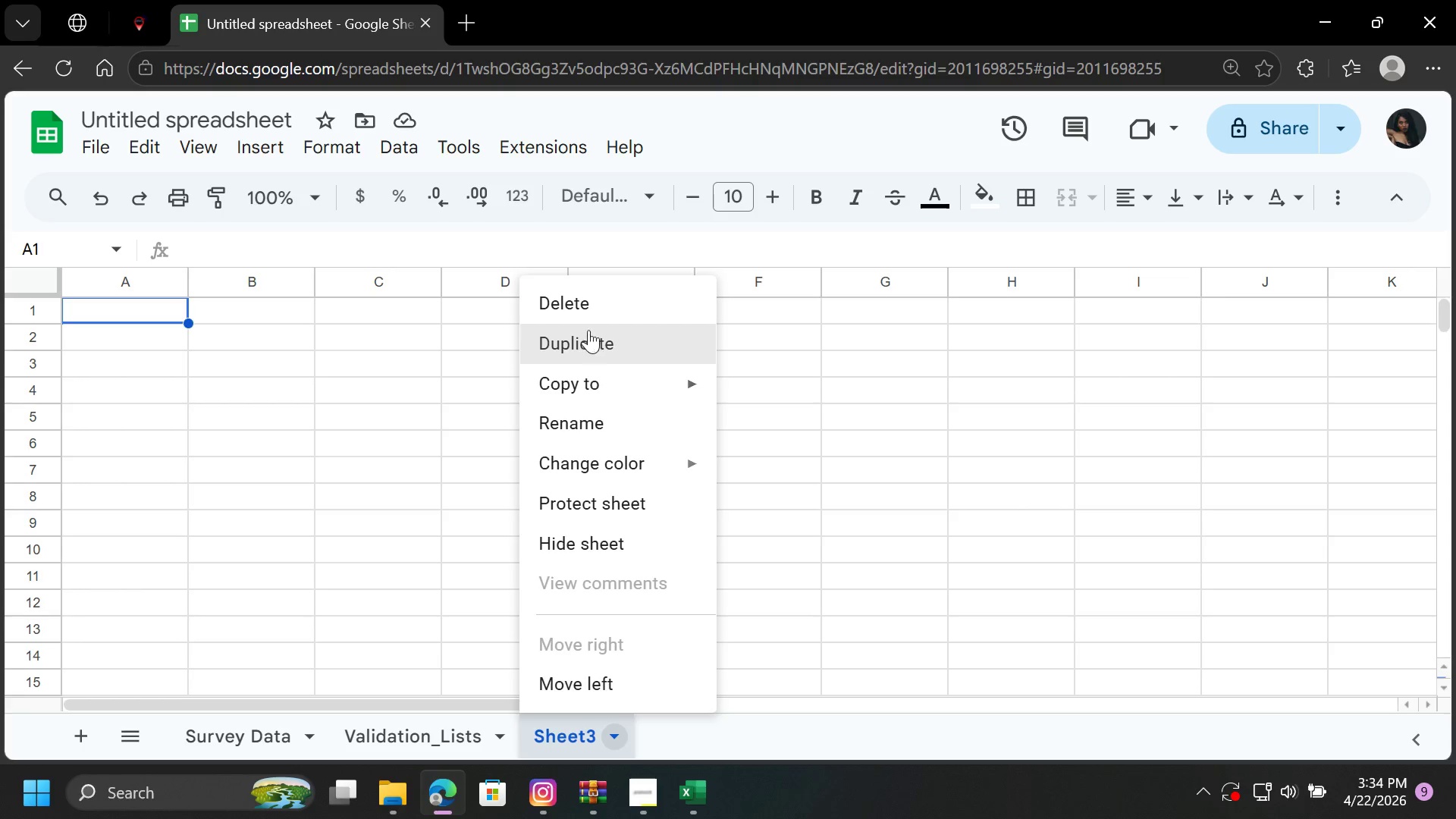 
left_click([600, 418])
 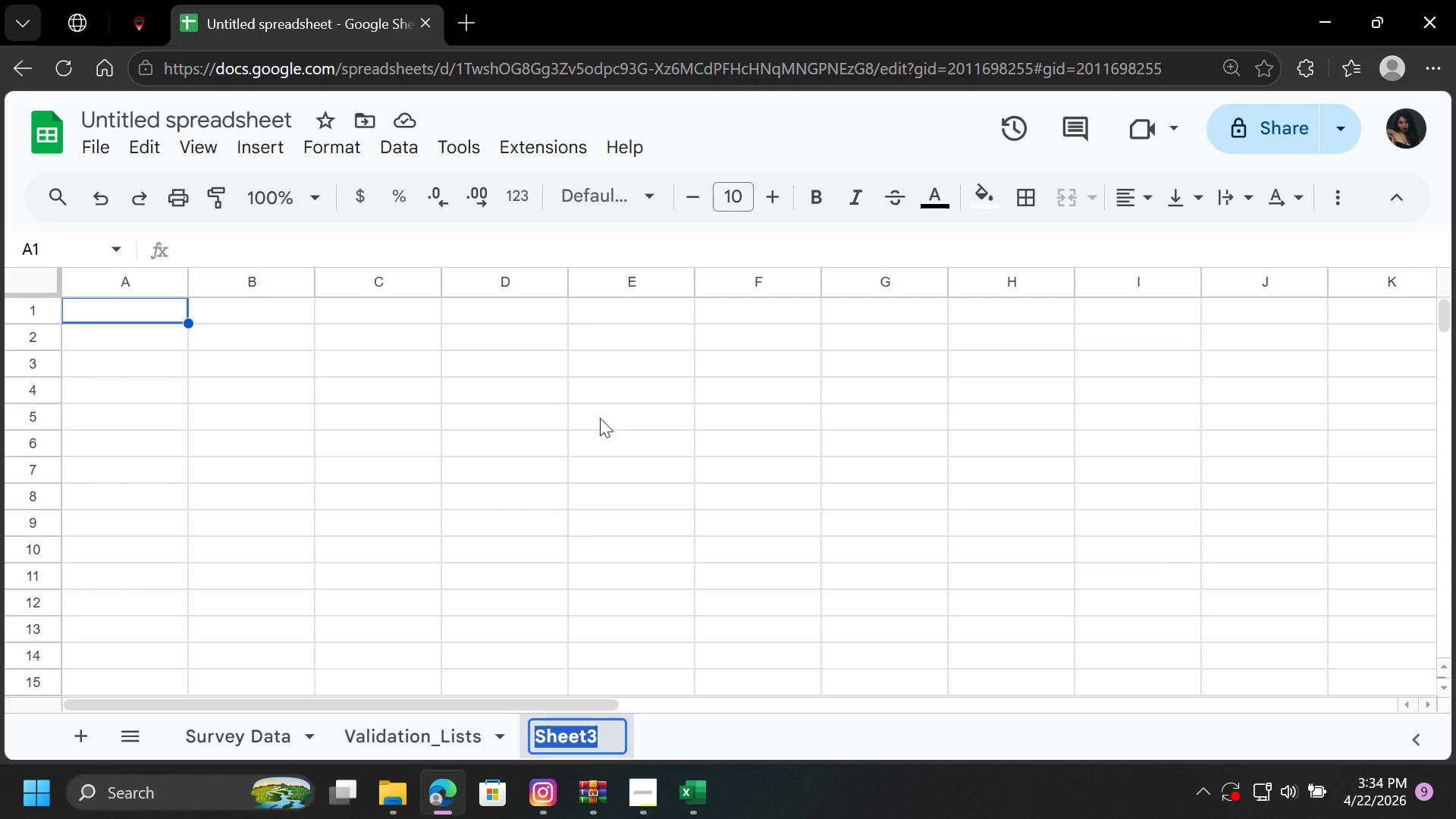 
type(Opr)
key(Backspace)
type(et)
 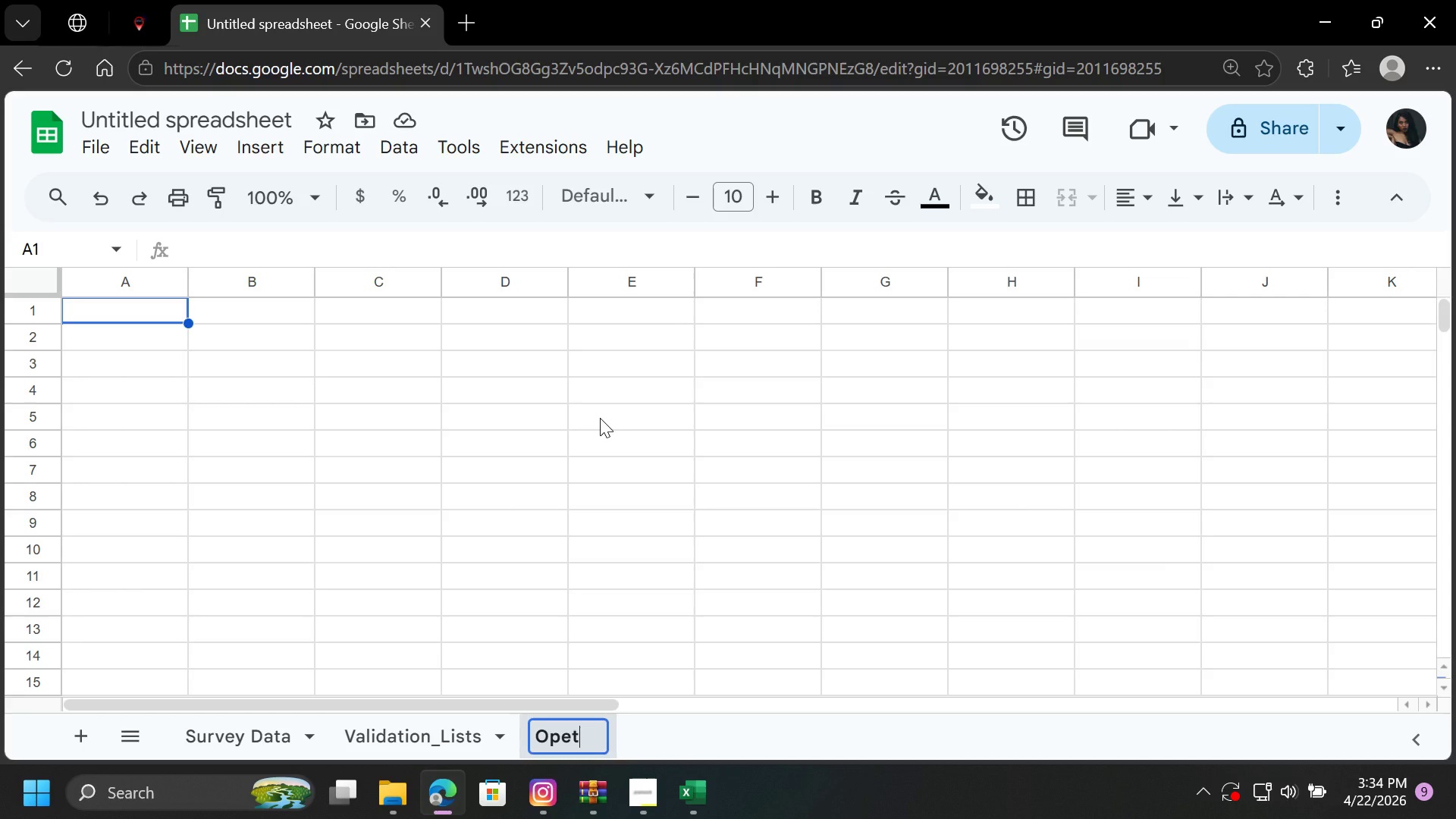 
key(Backspace)
type(ration)
 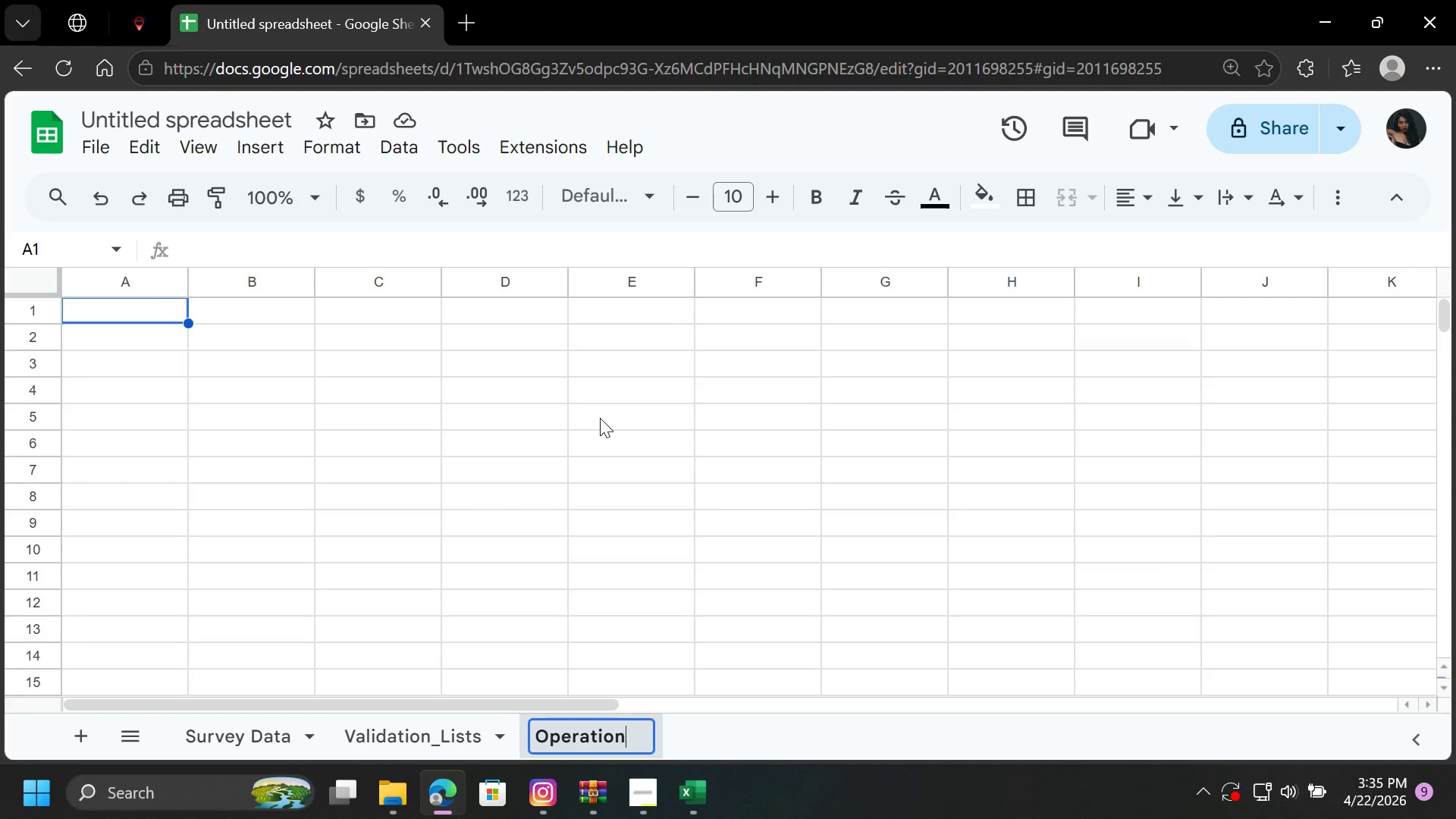 
type(s Dah)
key(Backspace)
type(shboard)
 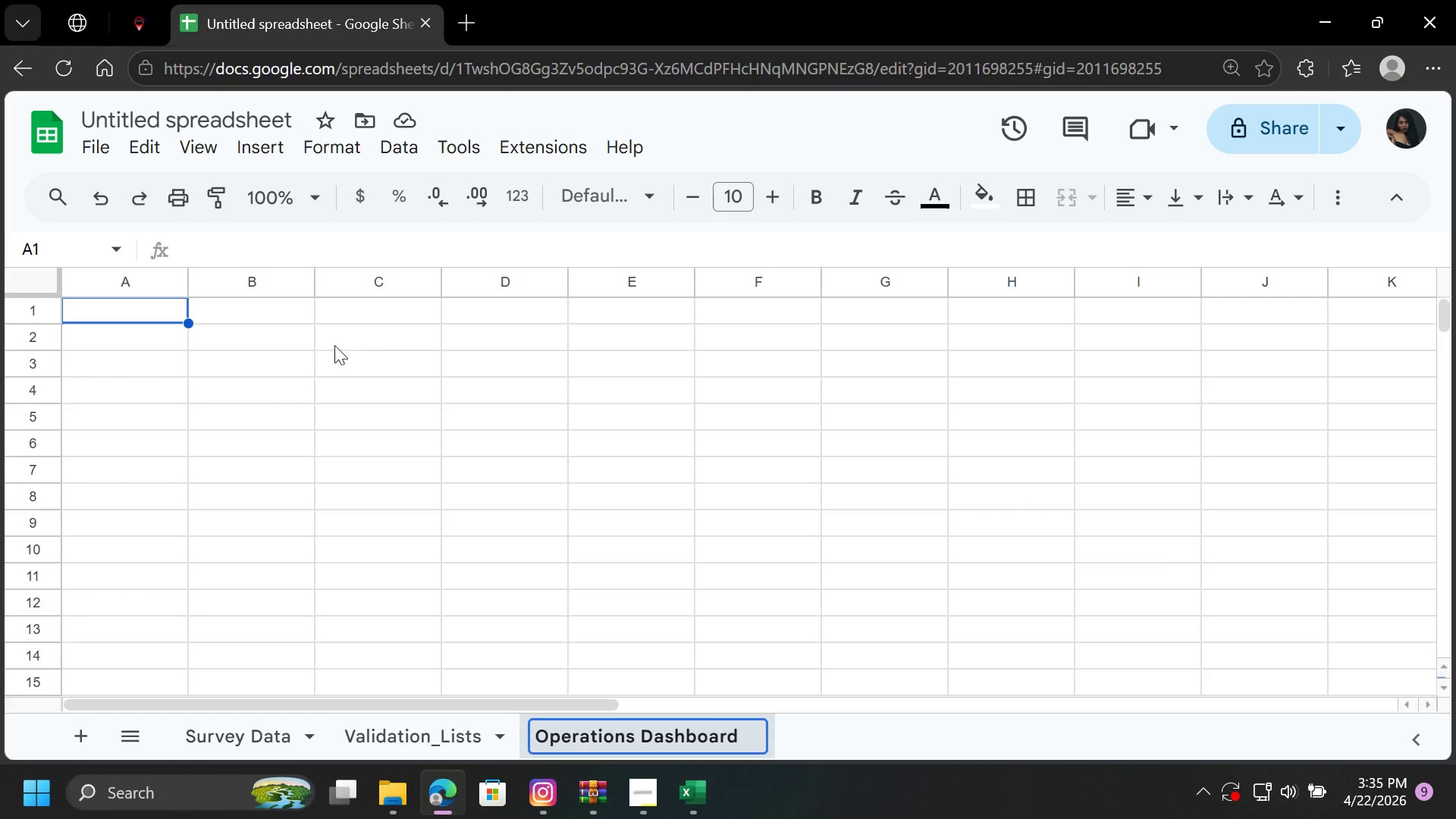 
left_click([154, 318])
 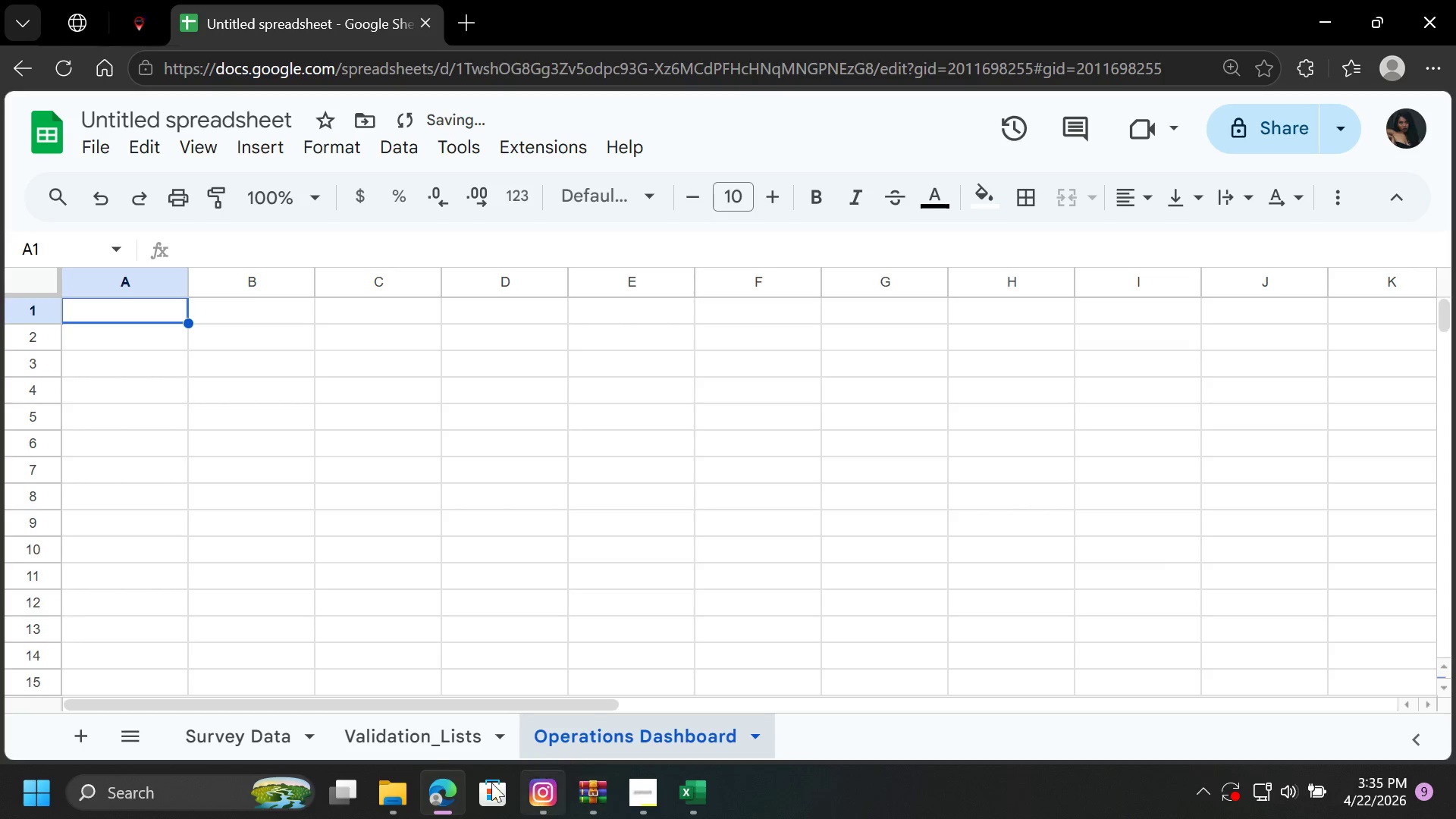 
left_click([435, 743])
 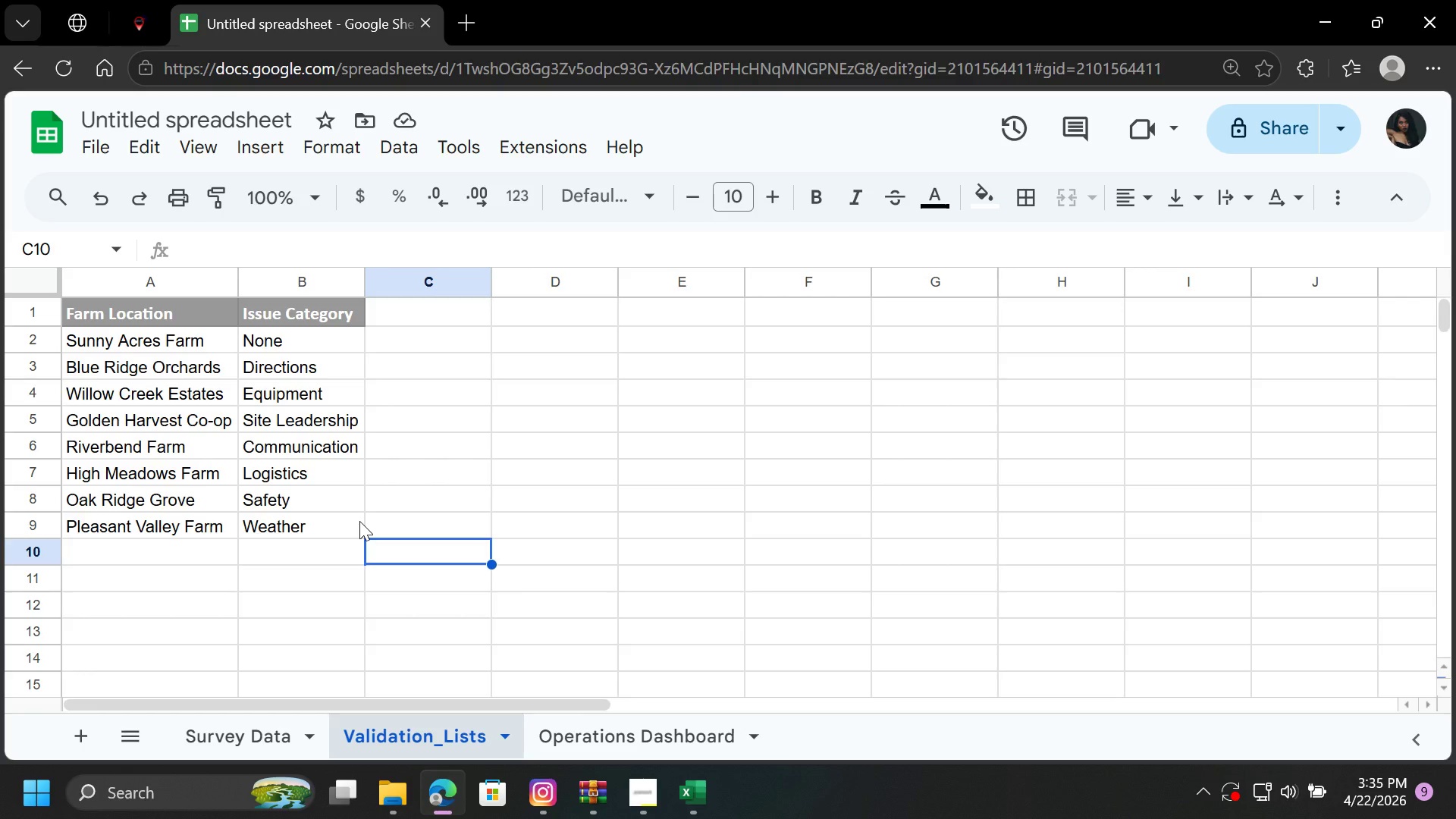 
wait(11.45)
 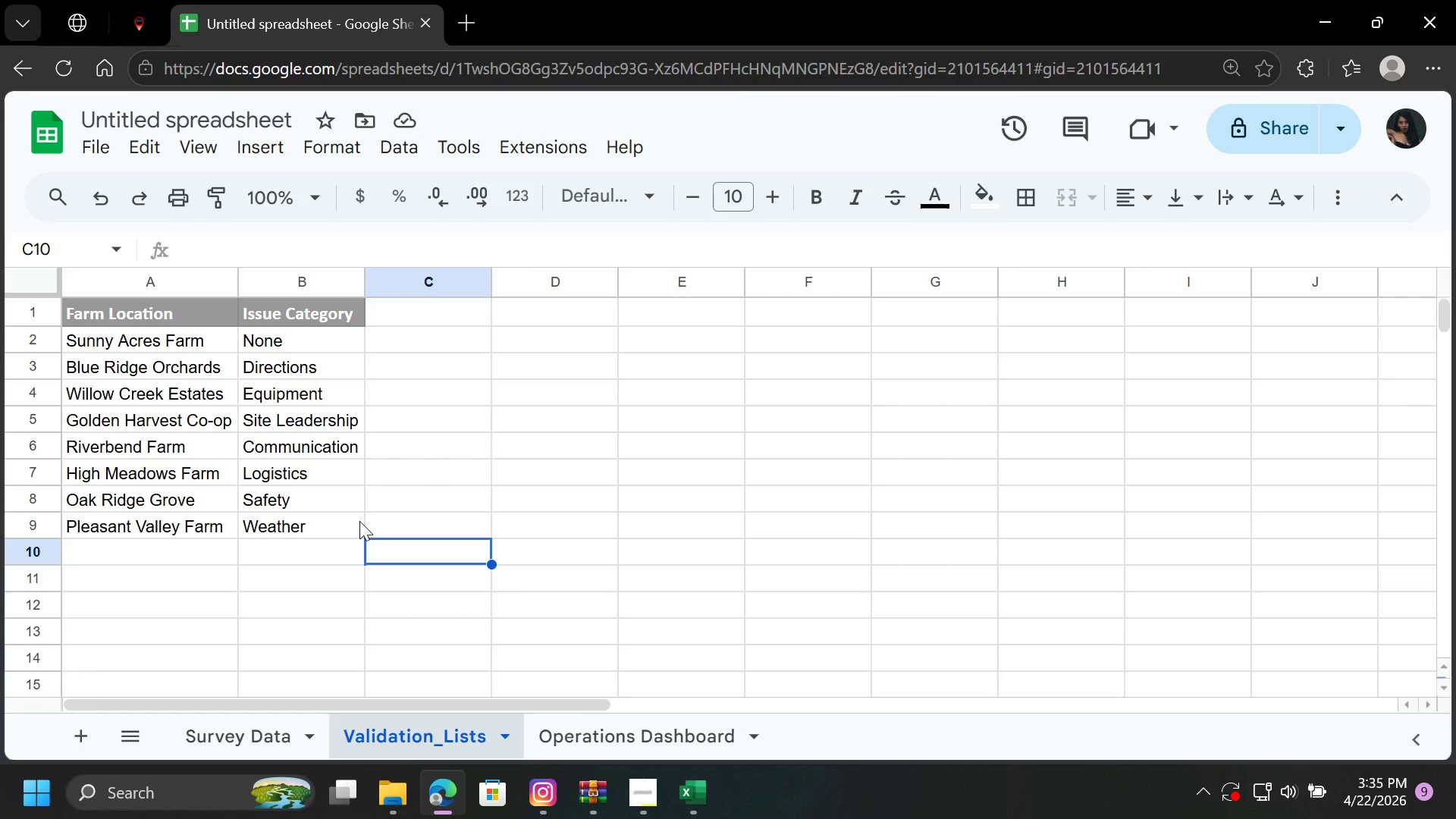 
left_click([1256, 802])
 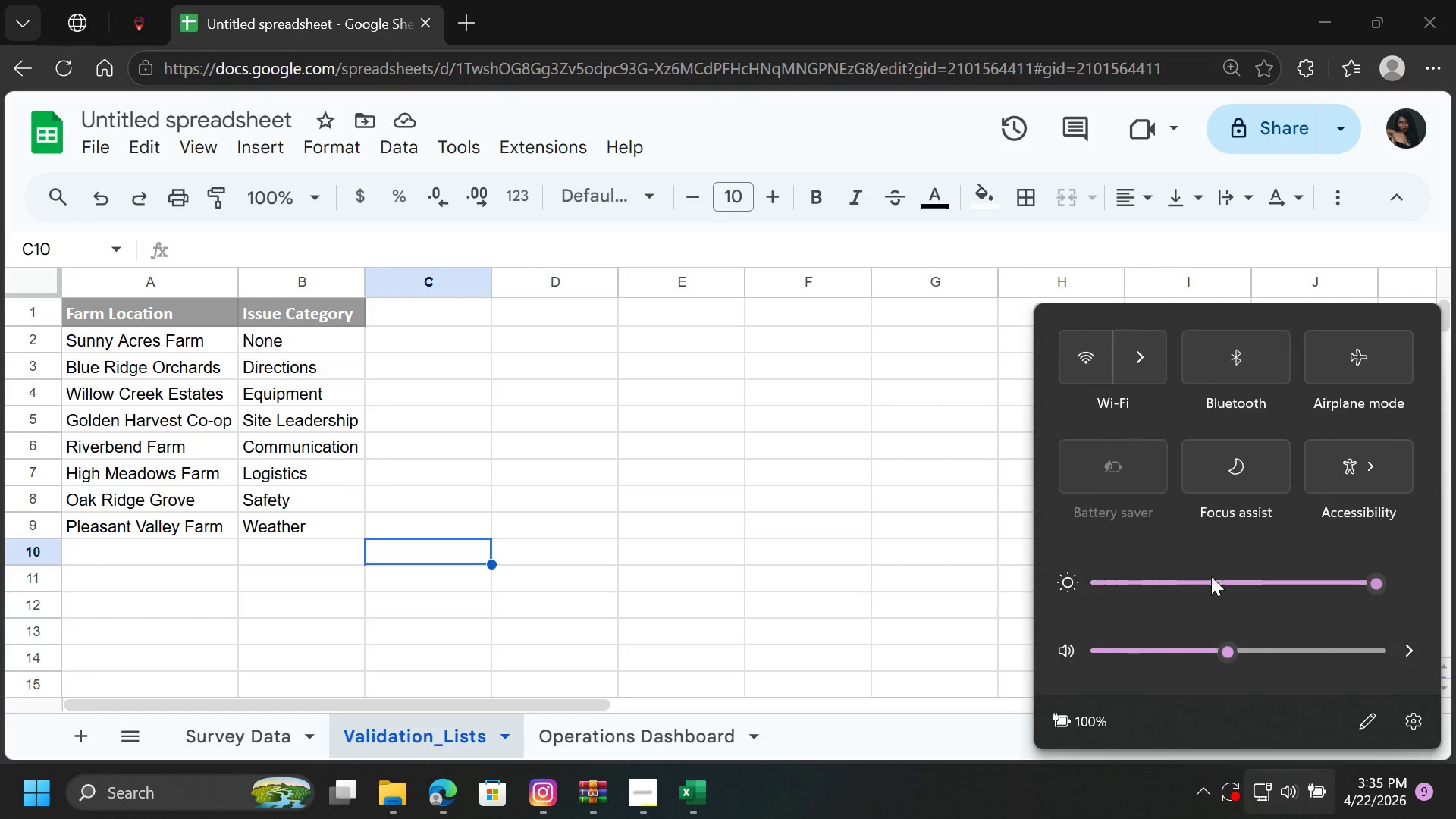 
left_click([1216, 582])
 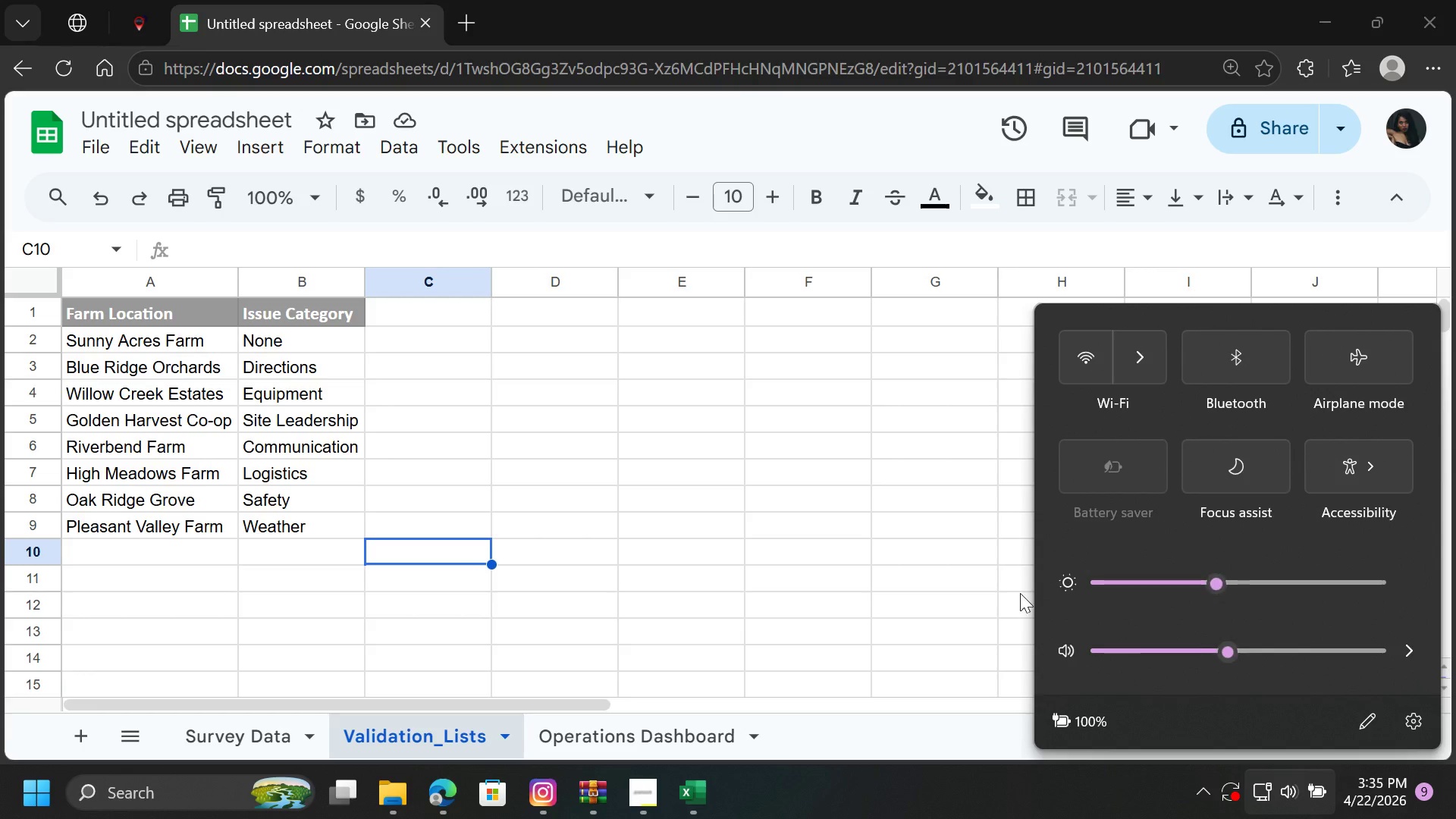 
left_click([938, 563])
 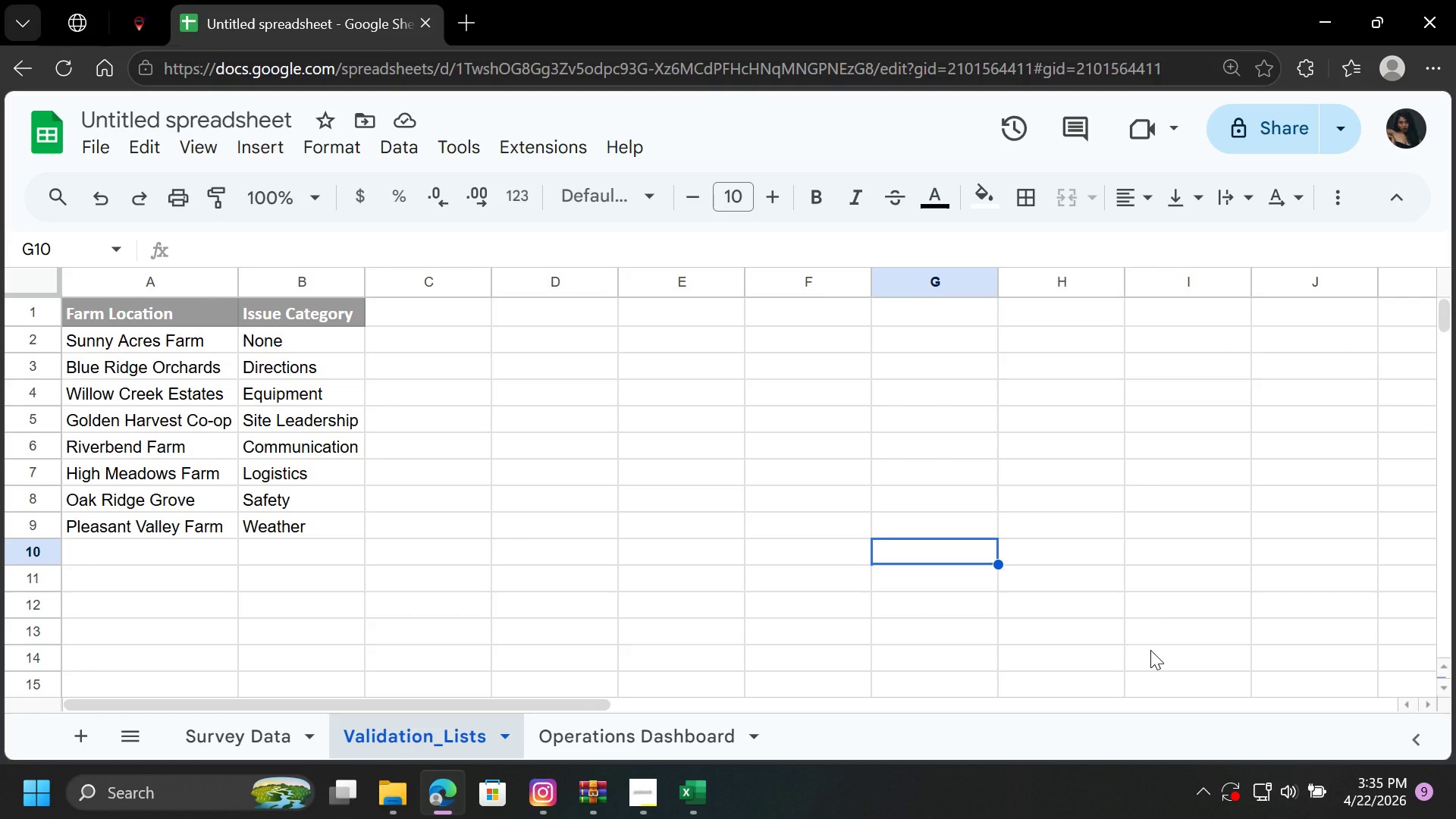 
wait(13.75)
 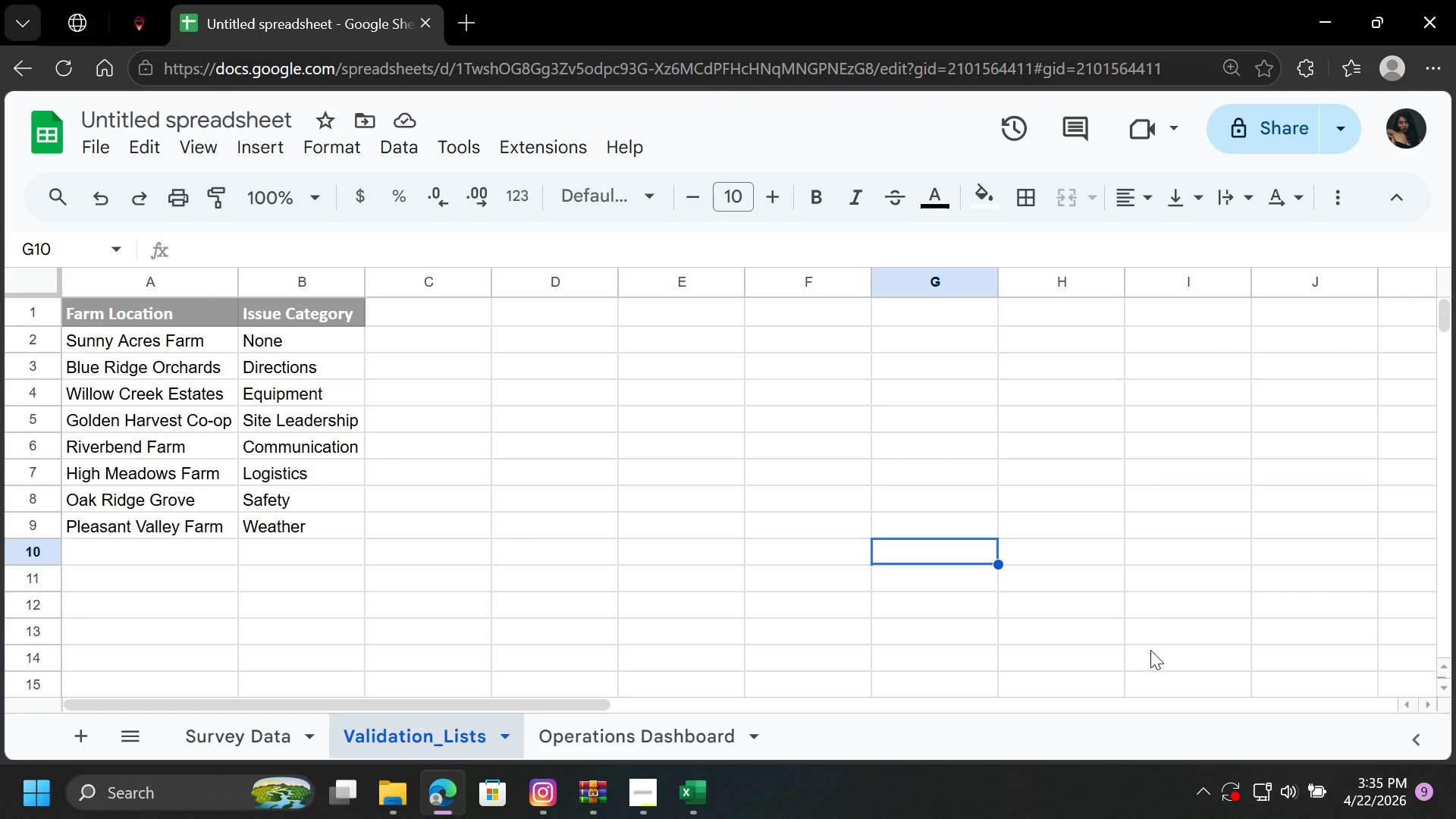 
left_click([240, 729])
 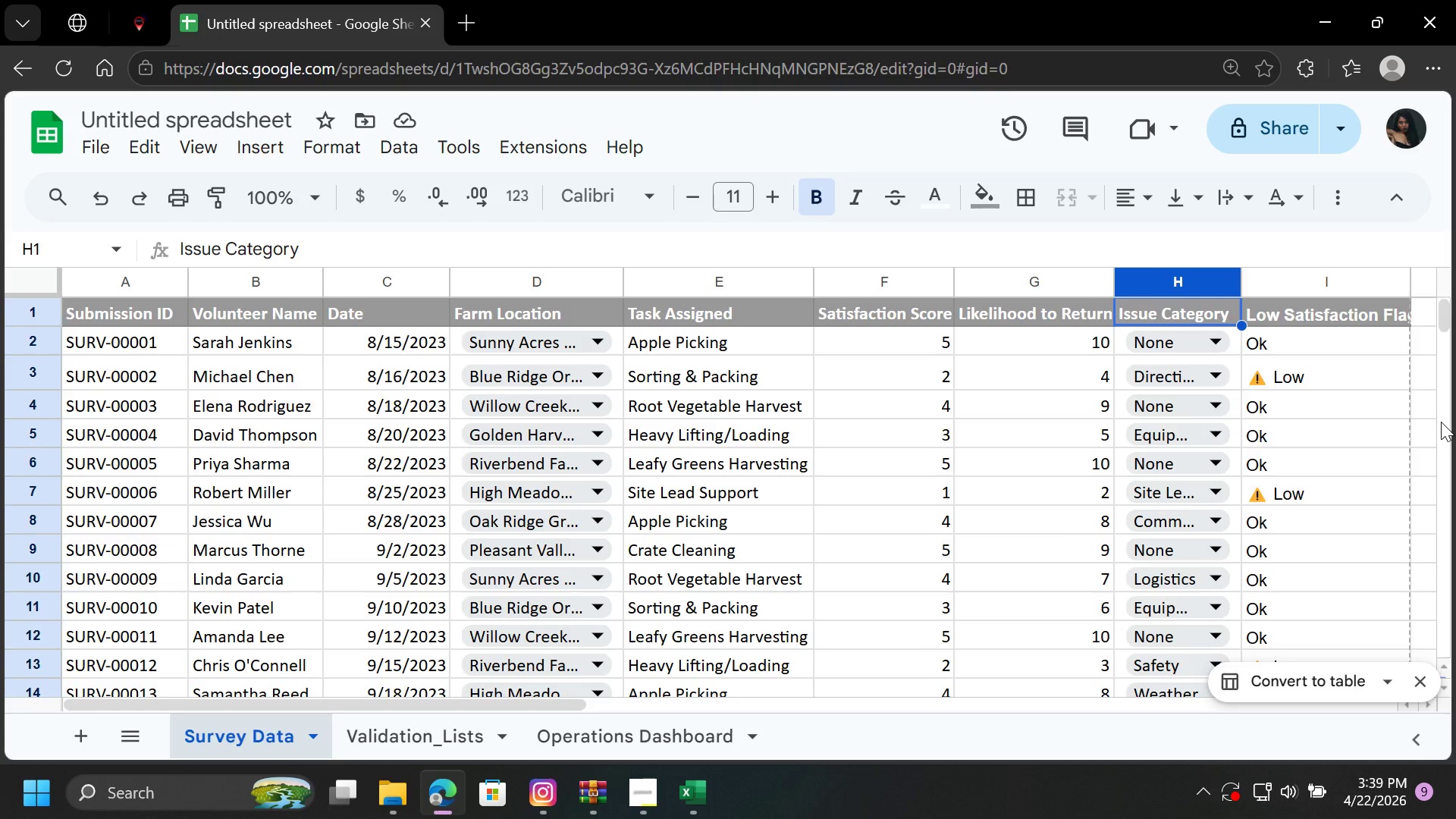 
wait(217.94)
 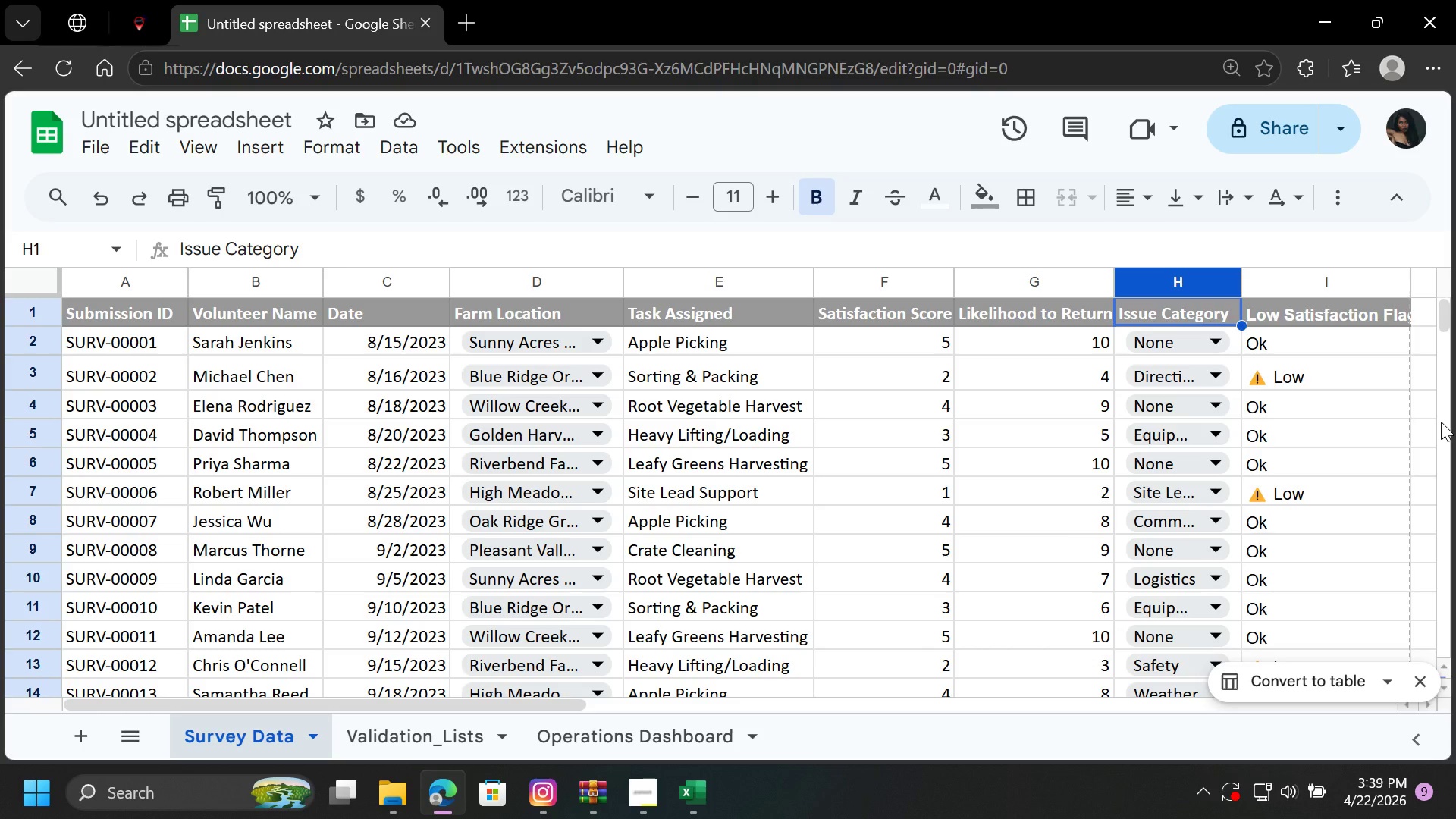 
left_click([638, 793])